 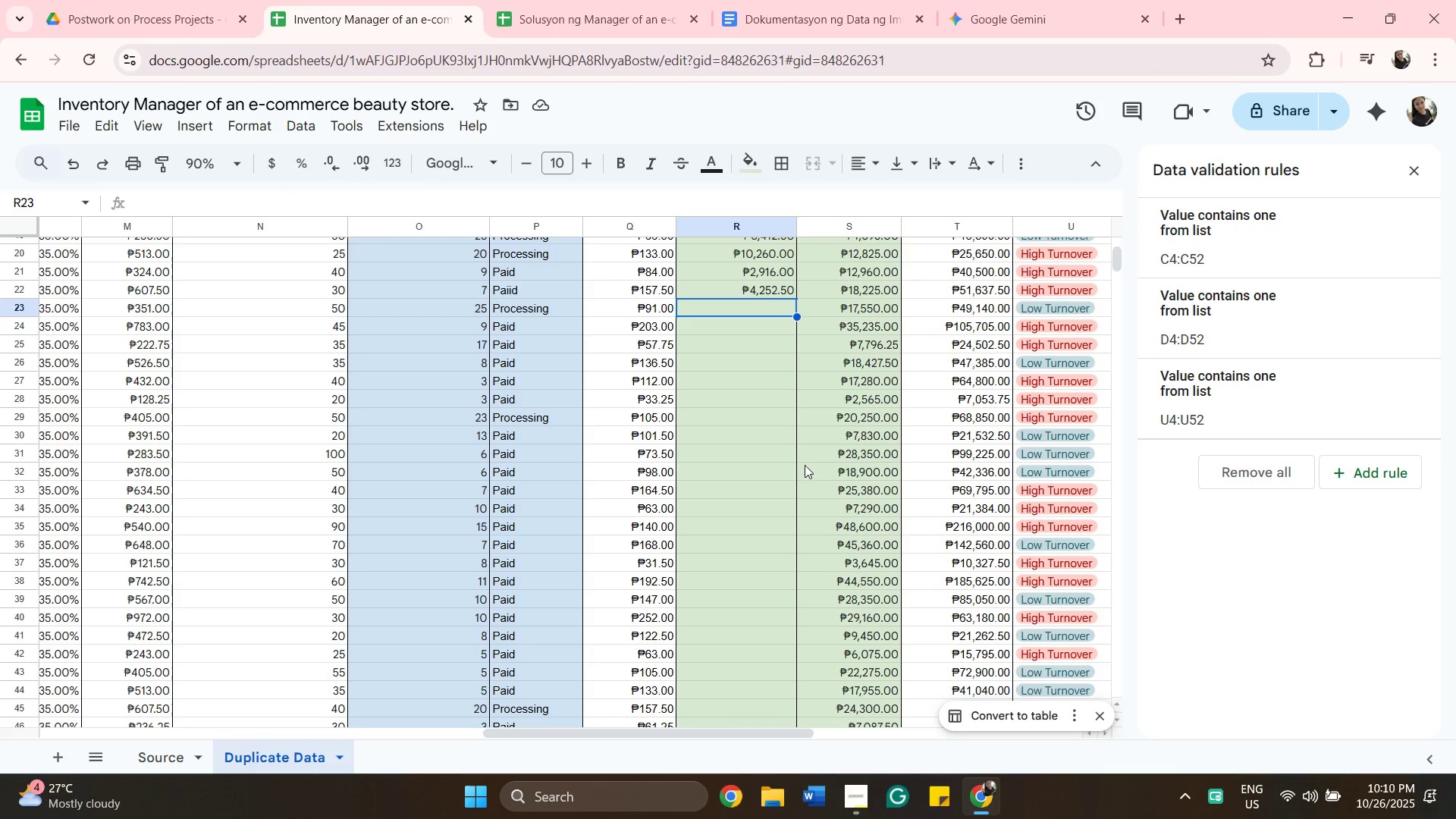 
type(=mul)
 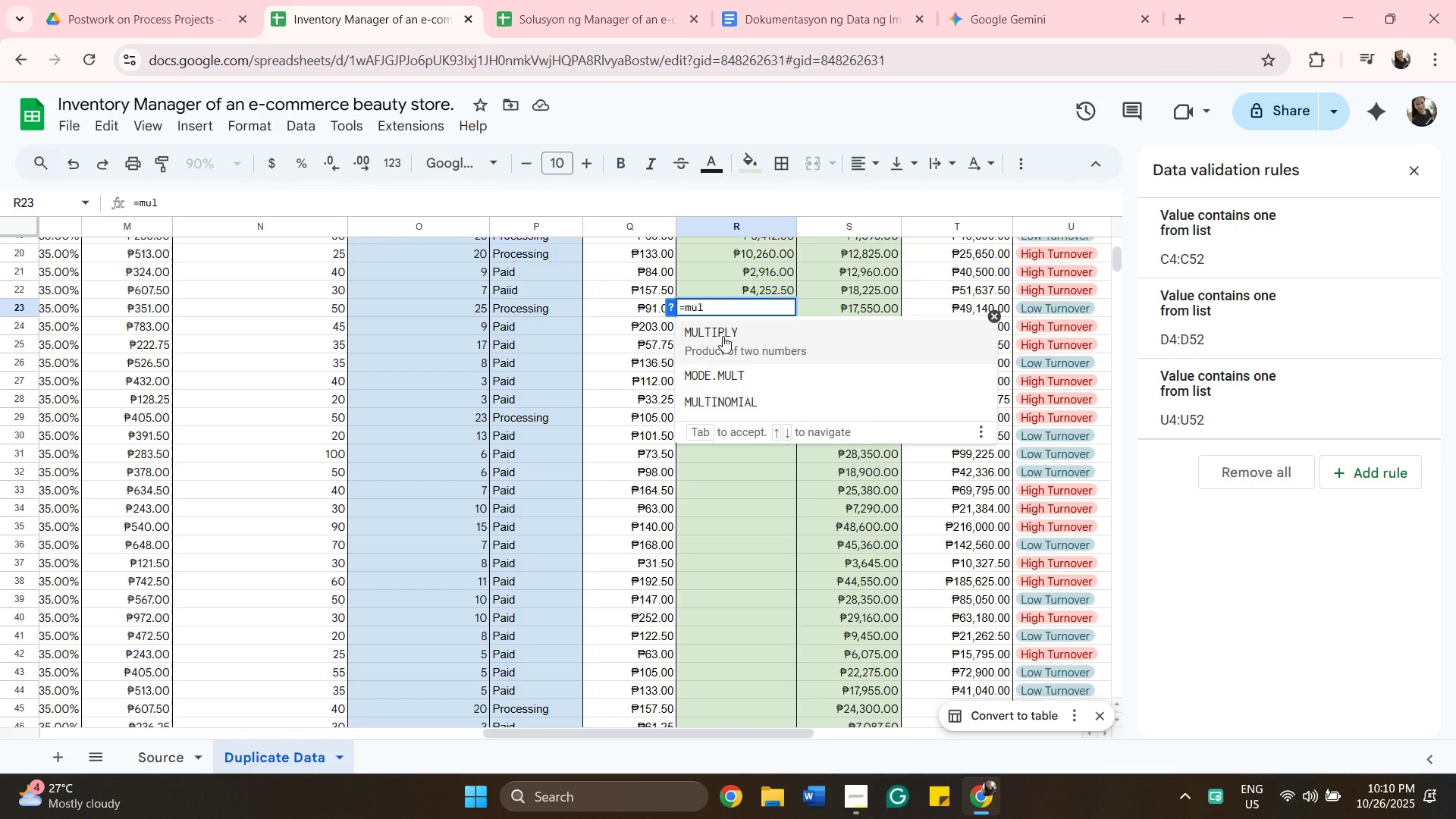 
left_click([723, 336])
 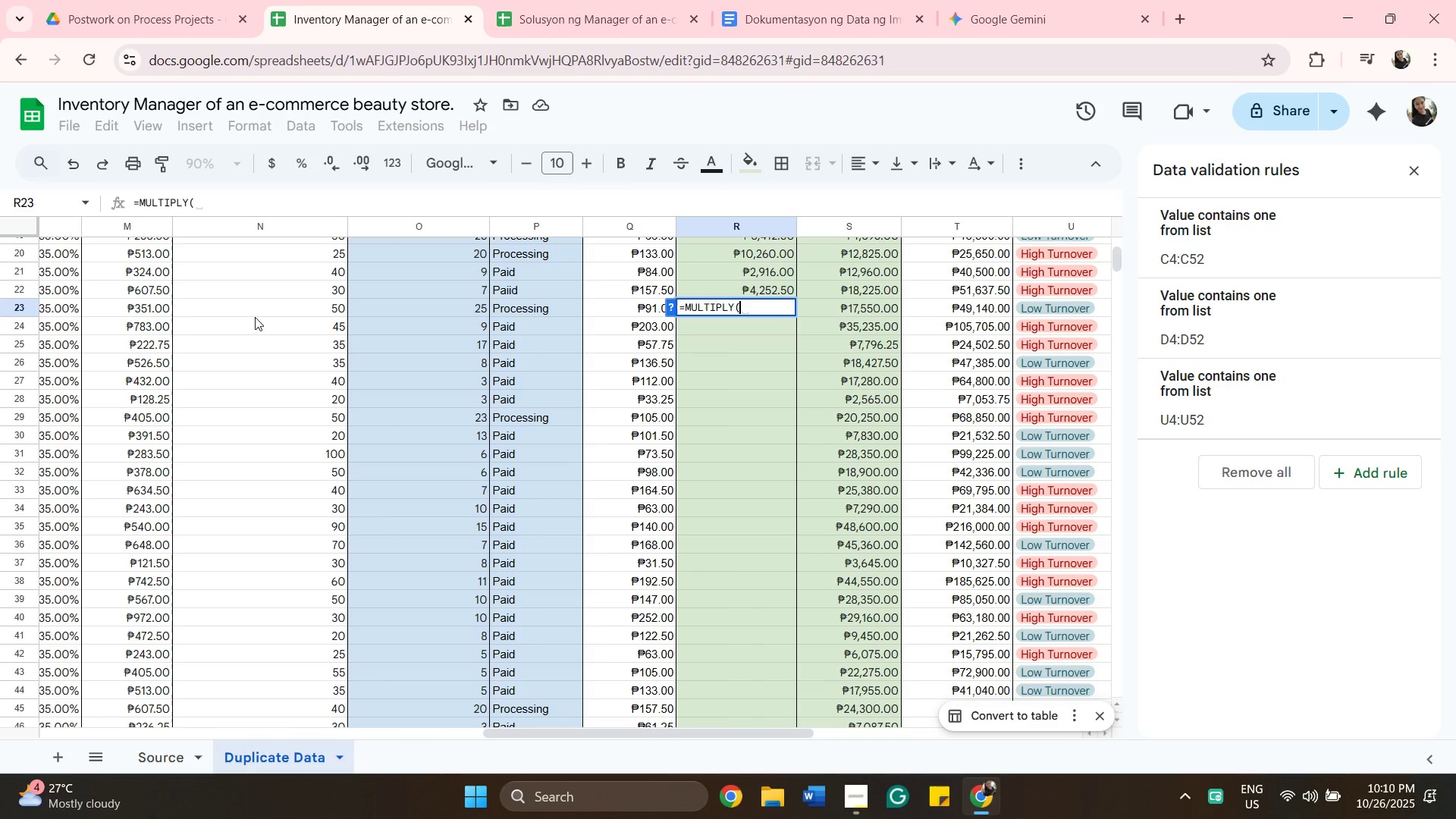 
left_click([139, 309])
 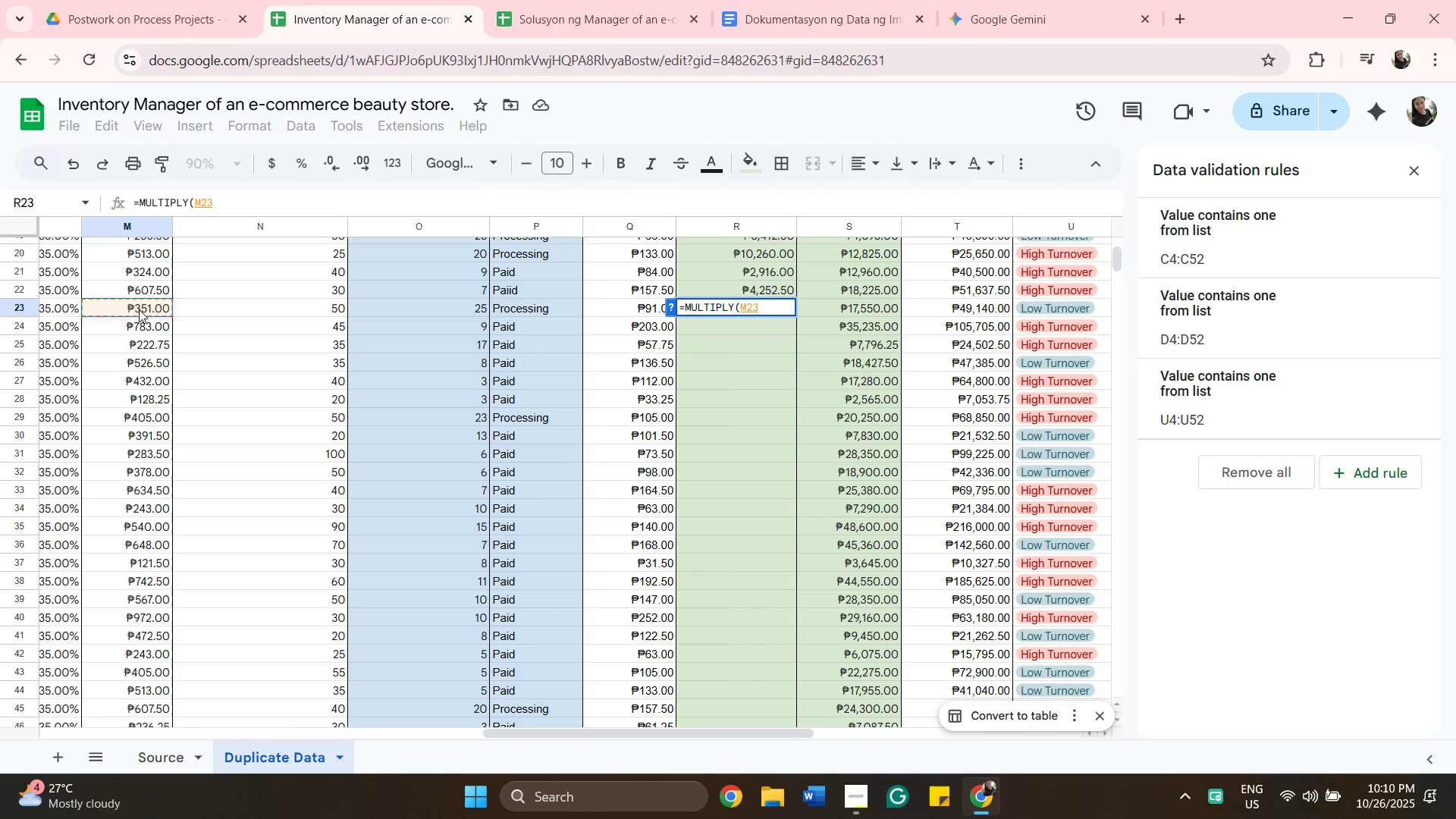 
key(Comma)
 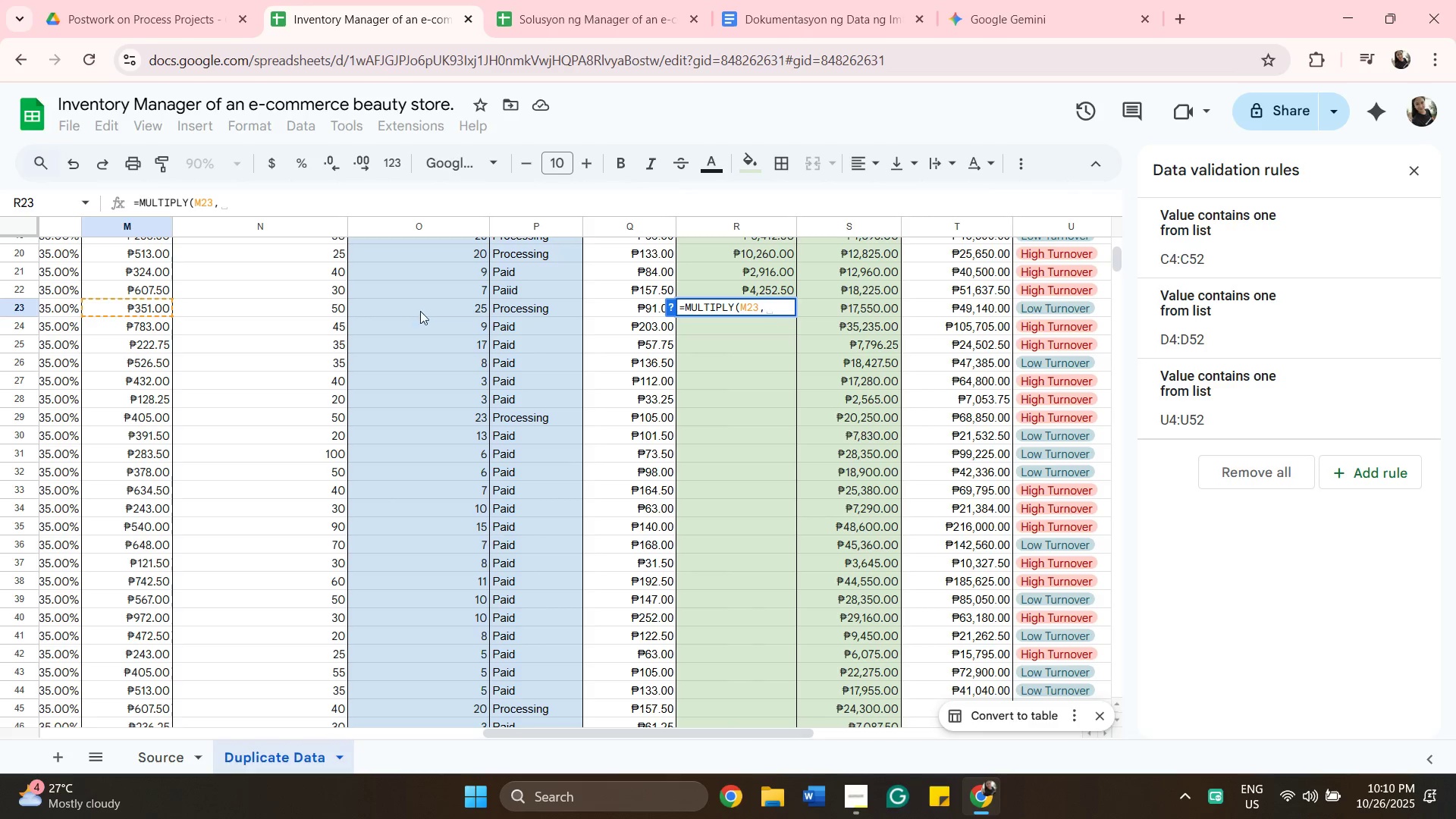 
left_click([428, 312])
 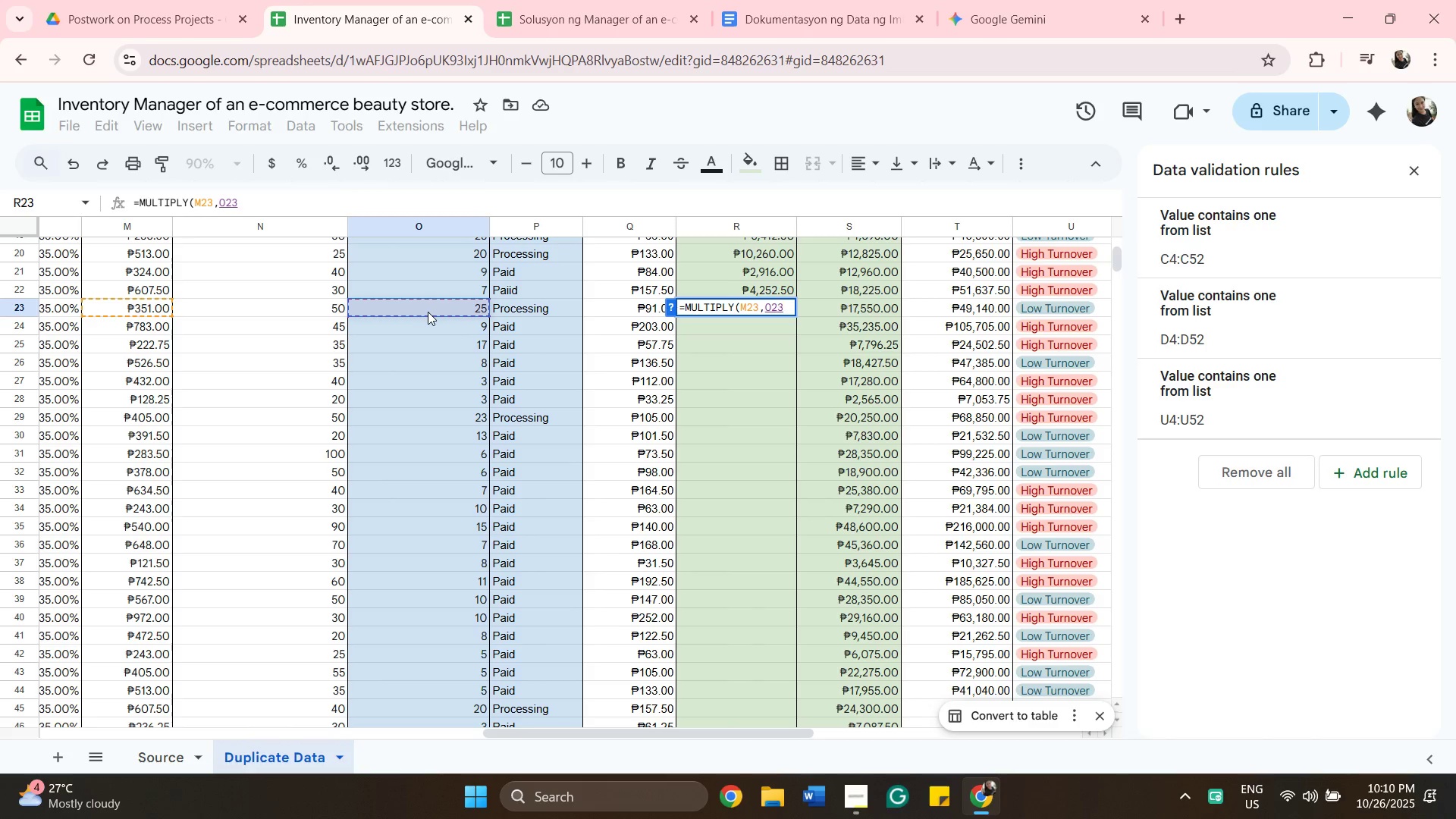 
key(Enter)
 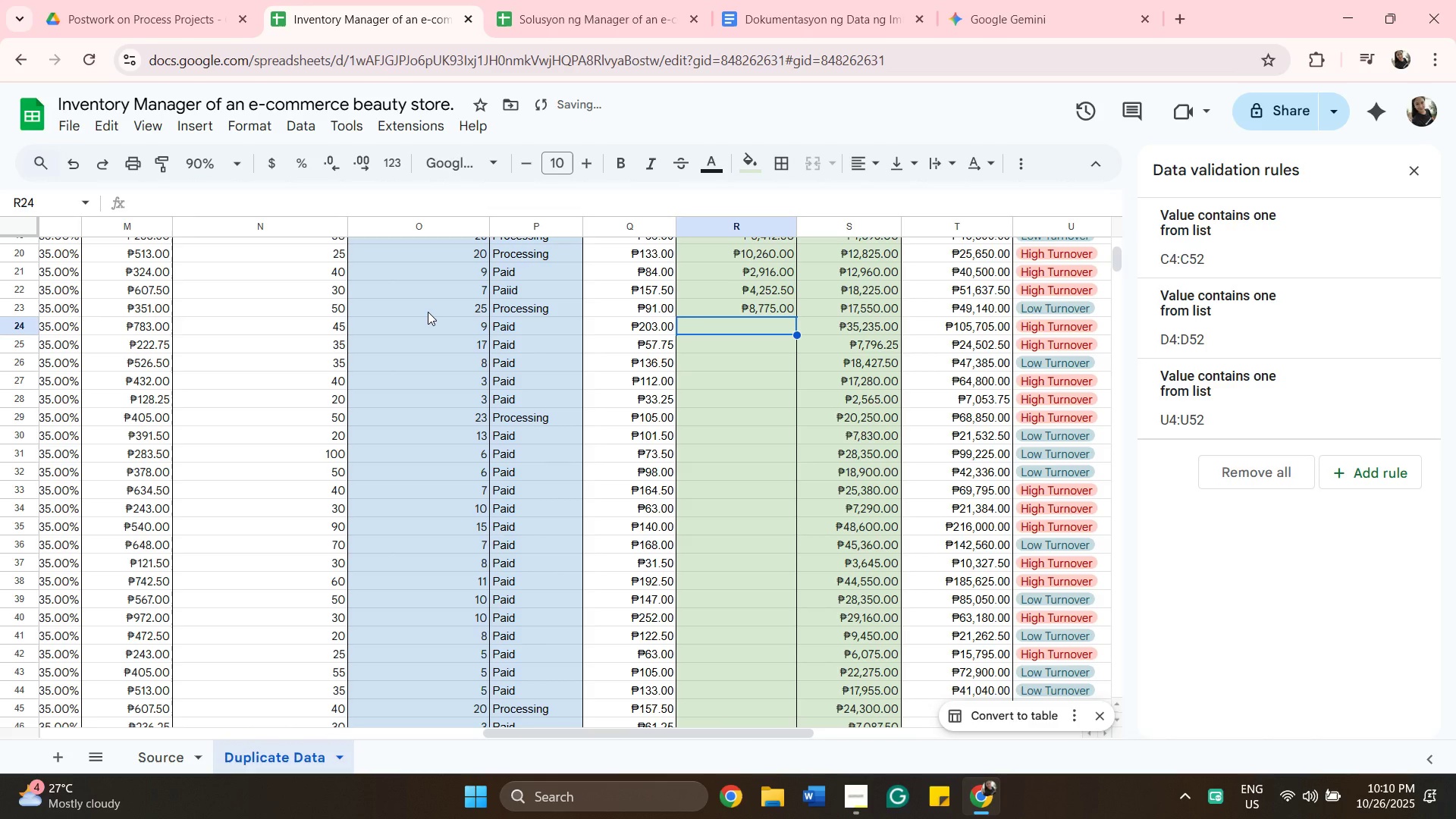 
type(=mult)
 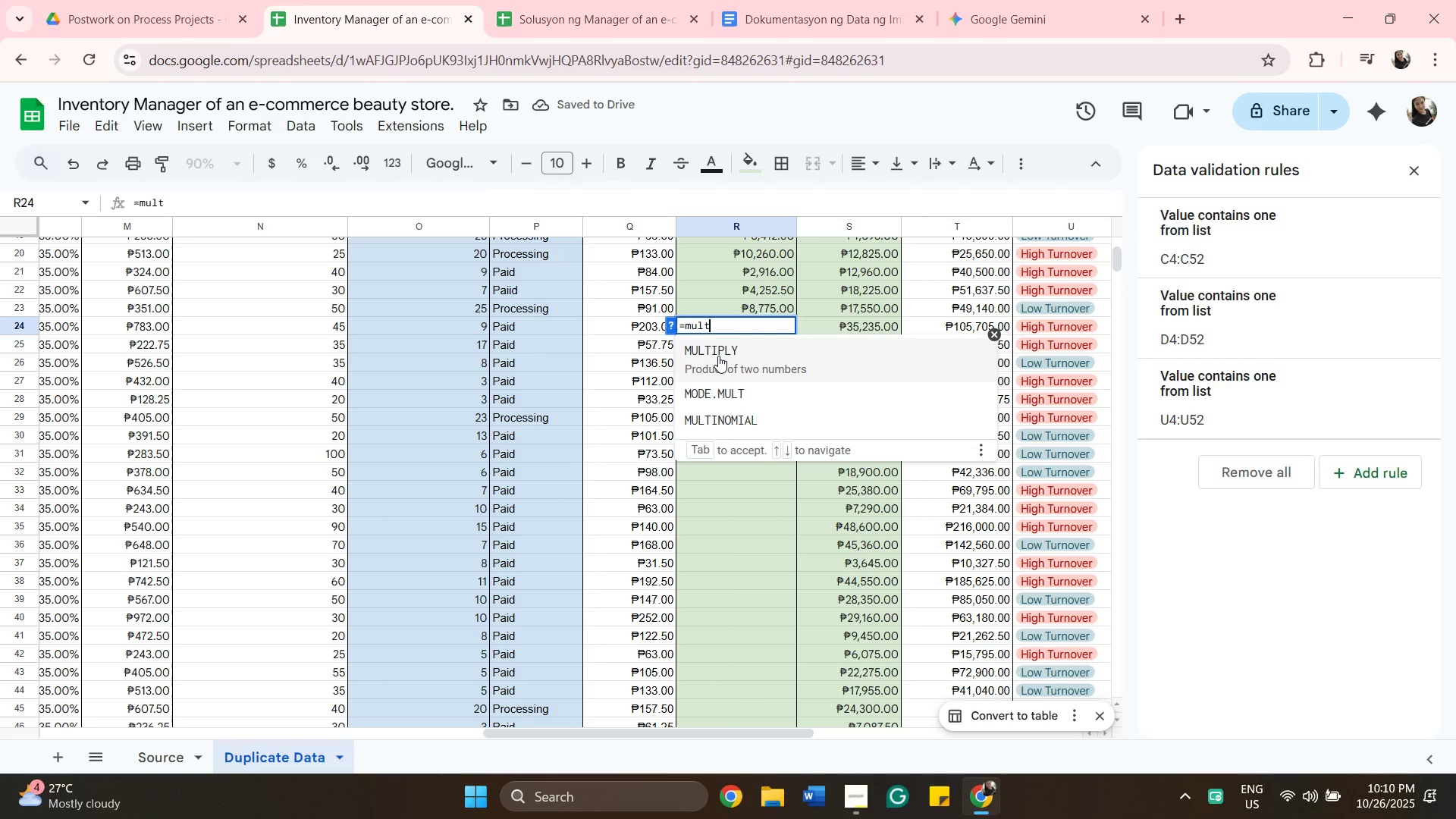 
left_click([718, 356])
 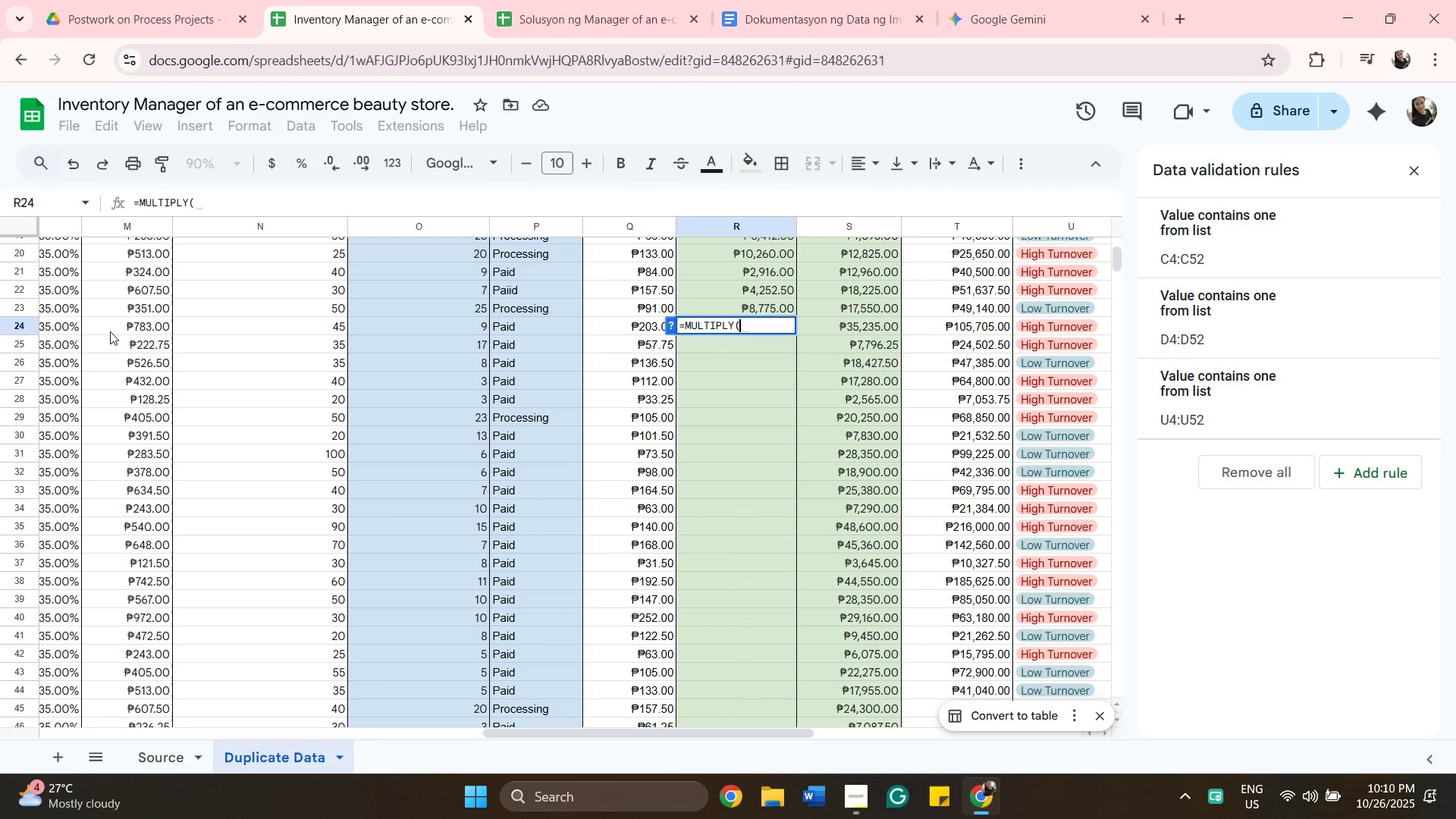 
left_click([110, 331])
 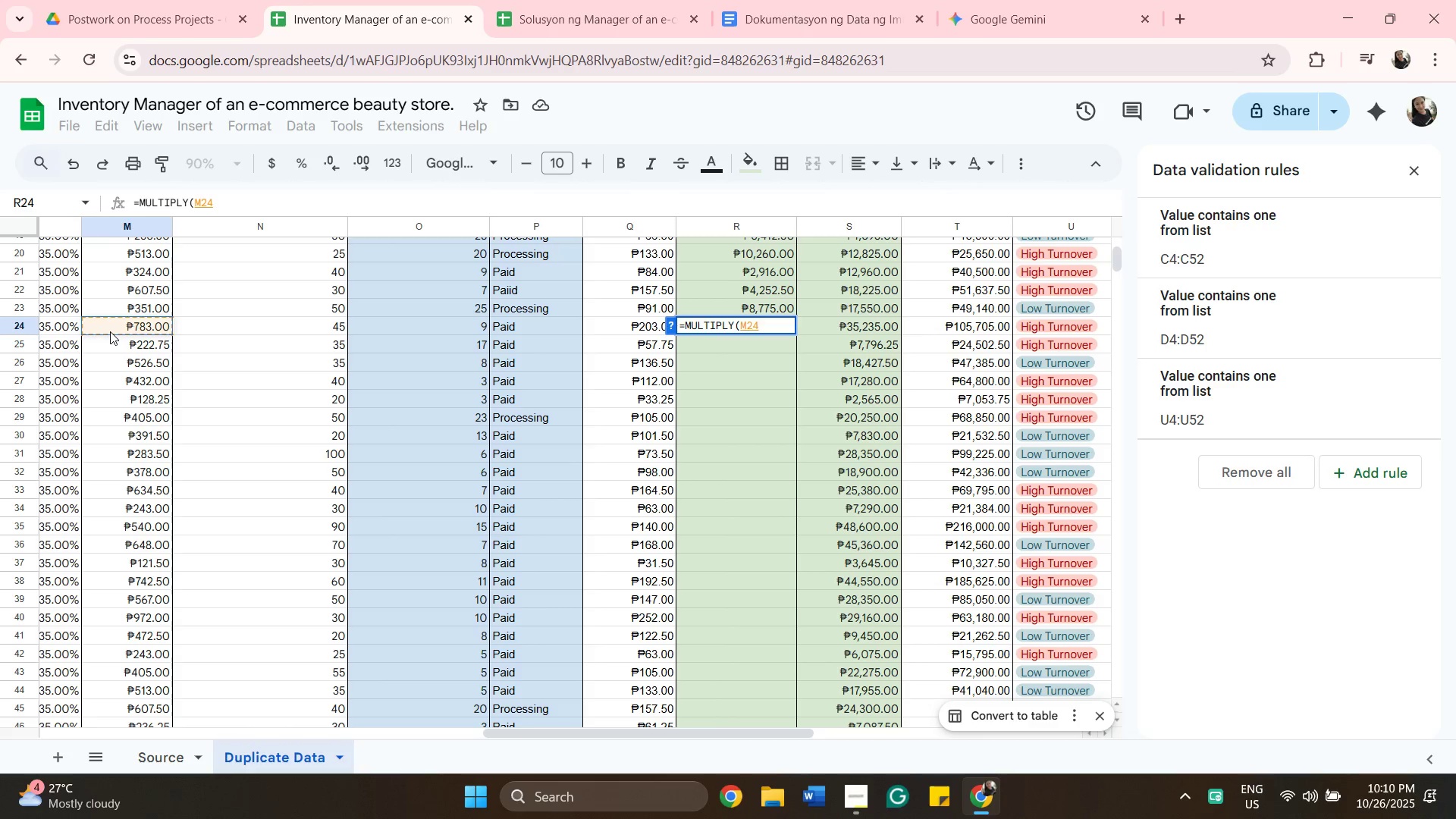 
key(Comma)
 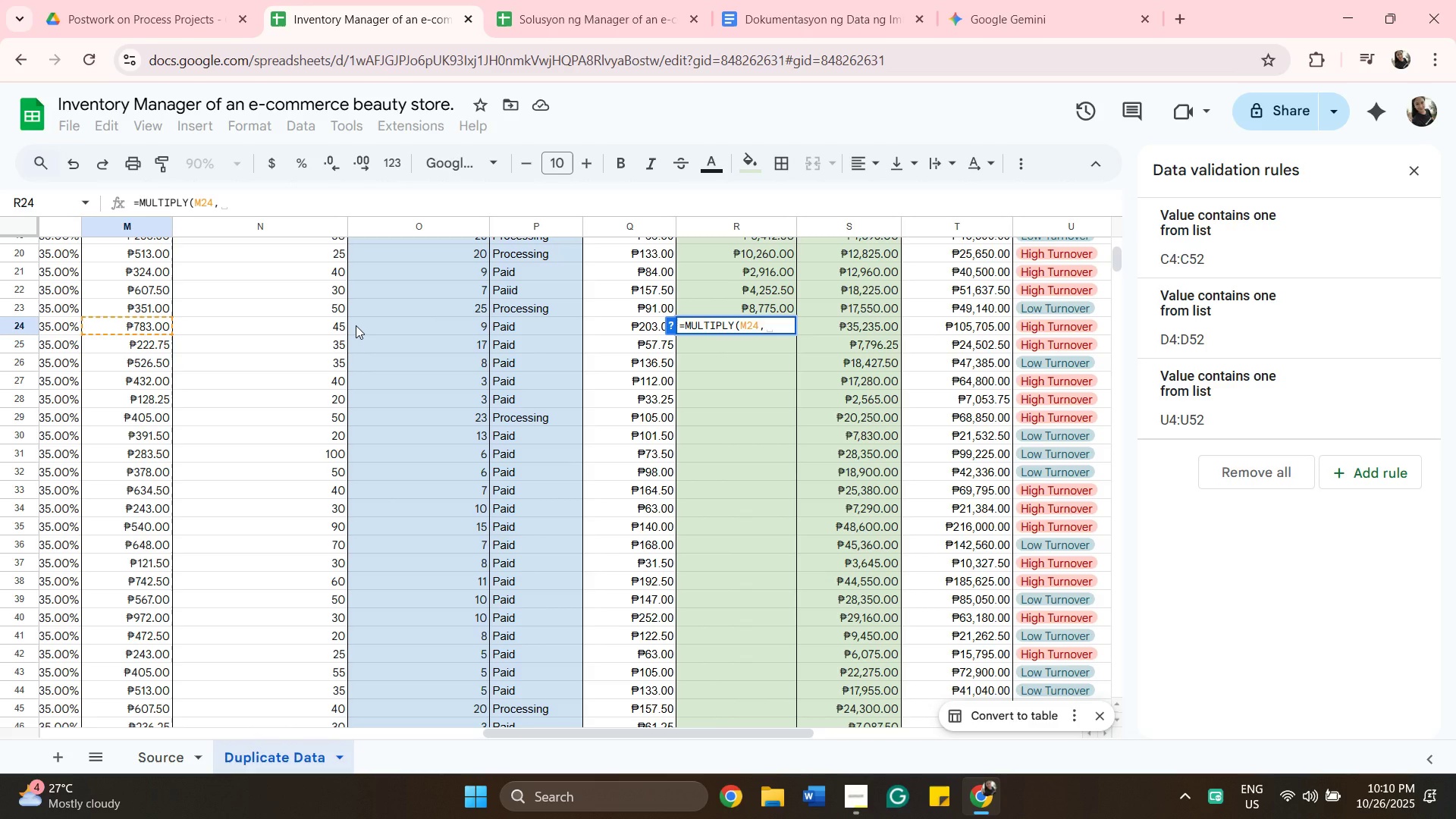 
left_click([356, 325])
 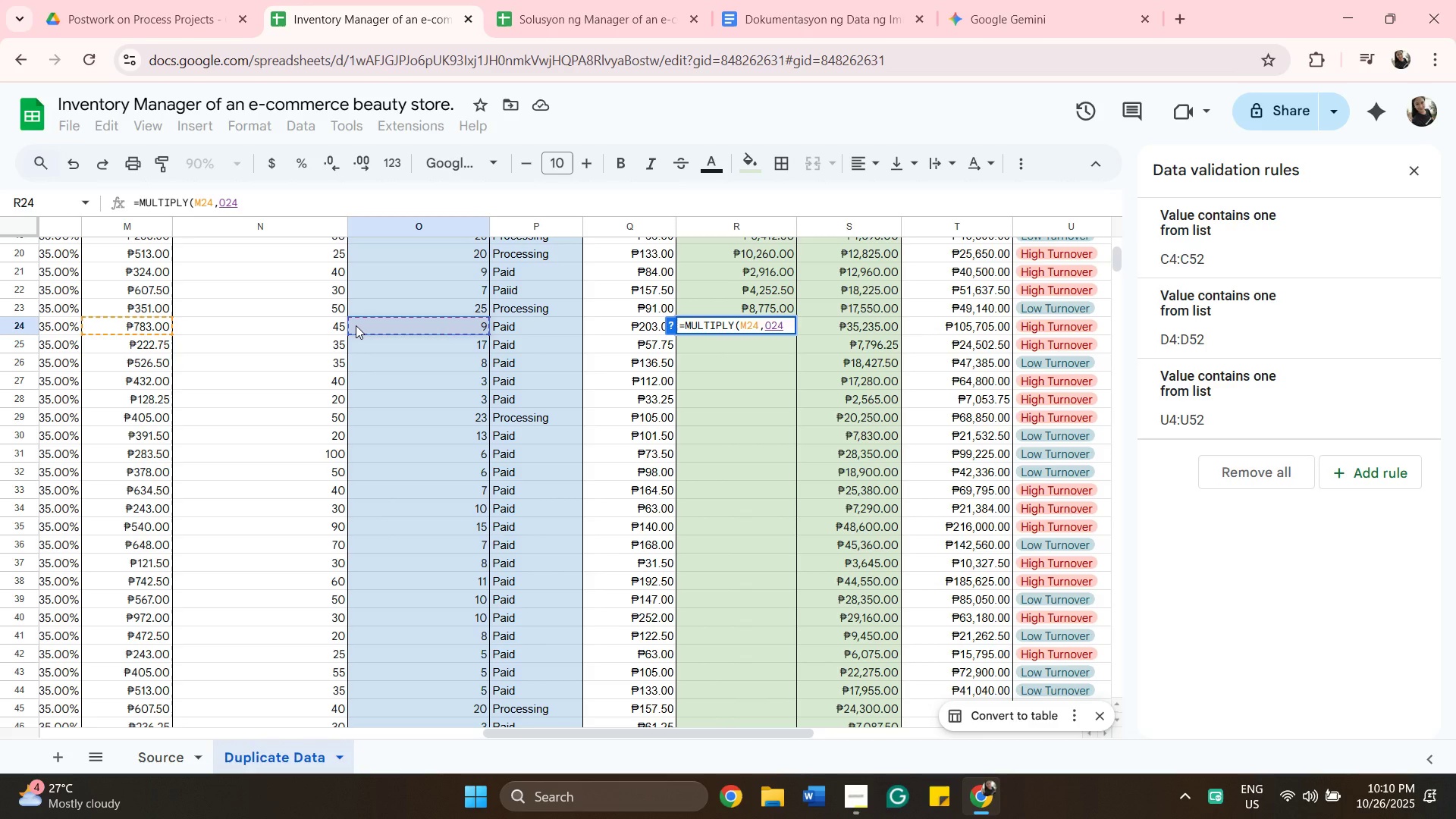 
key(Enter)
 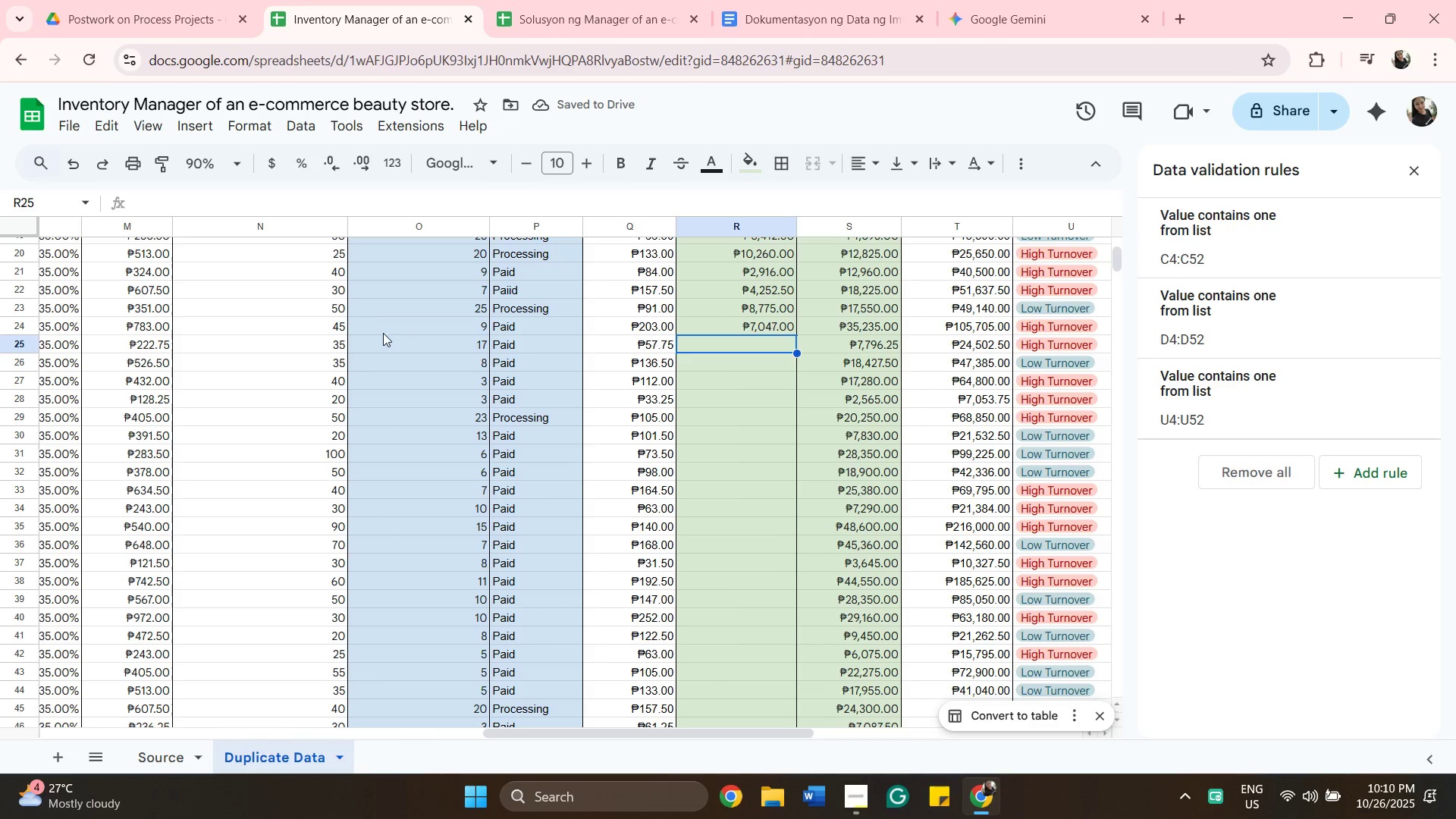 
left_click([293, 341])
 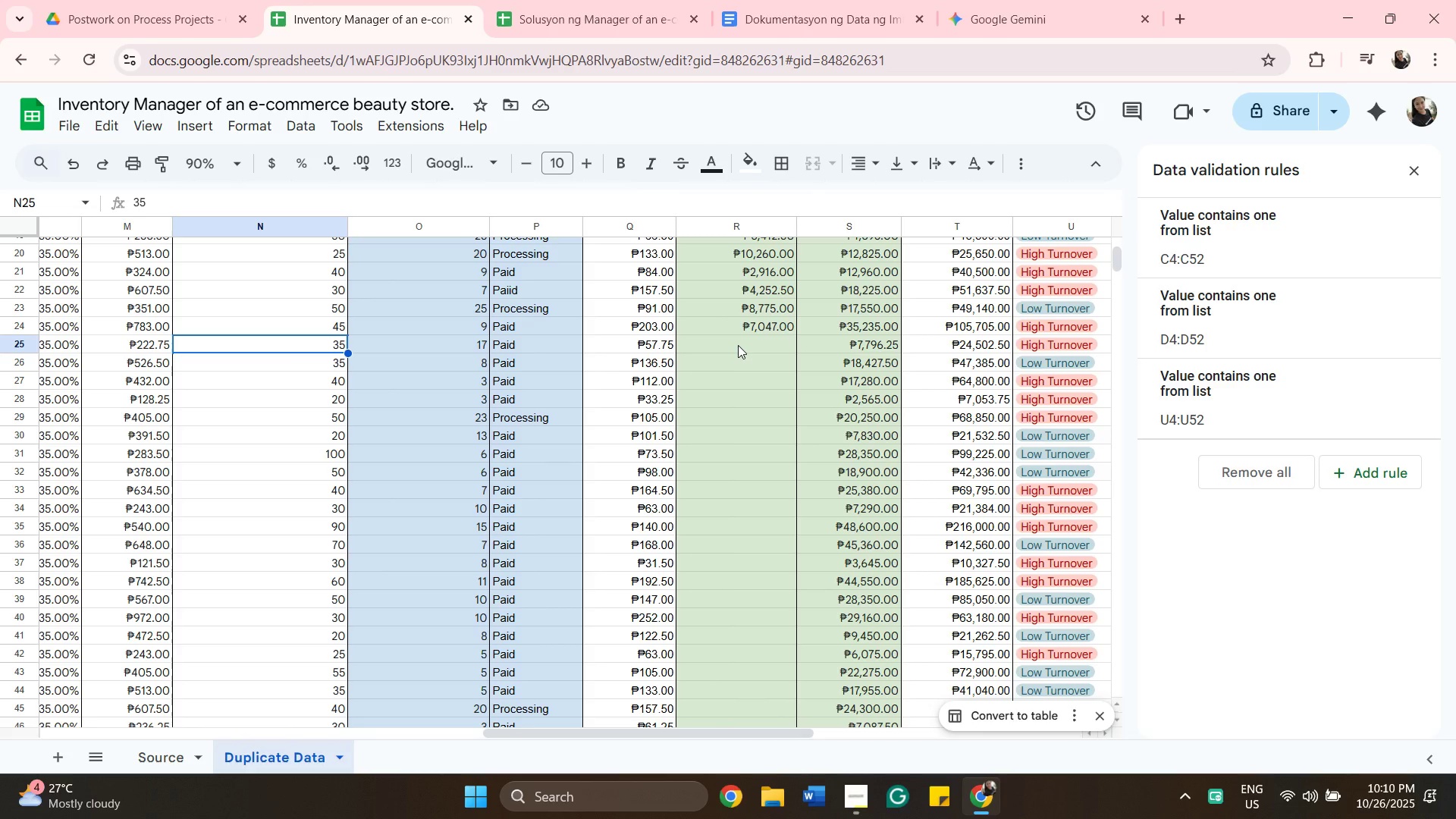 
left_click([738, 345])
 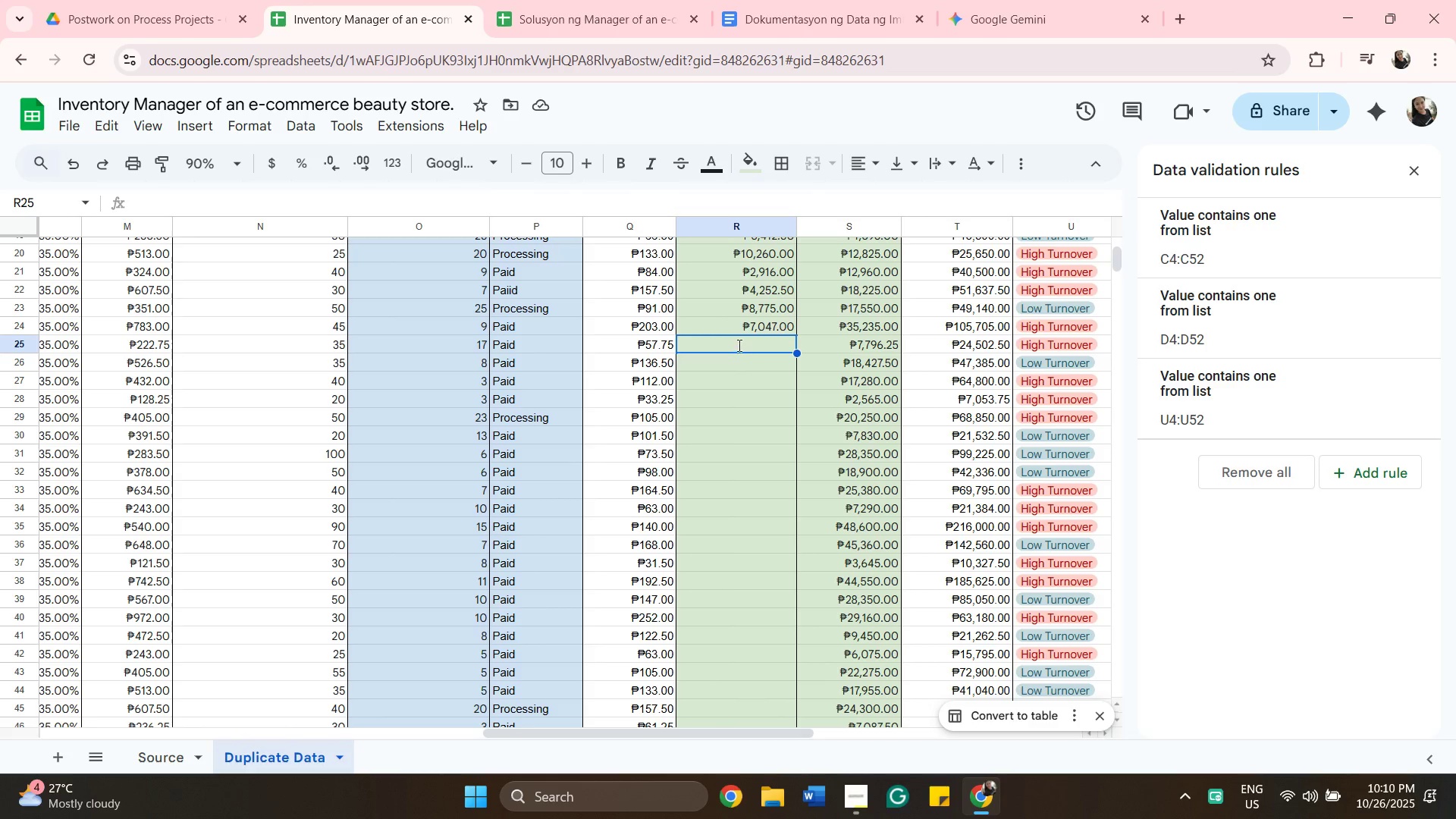 
key(Enter)
 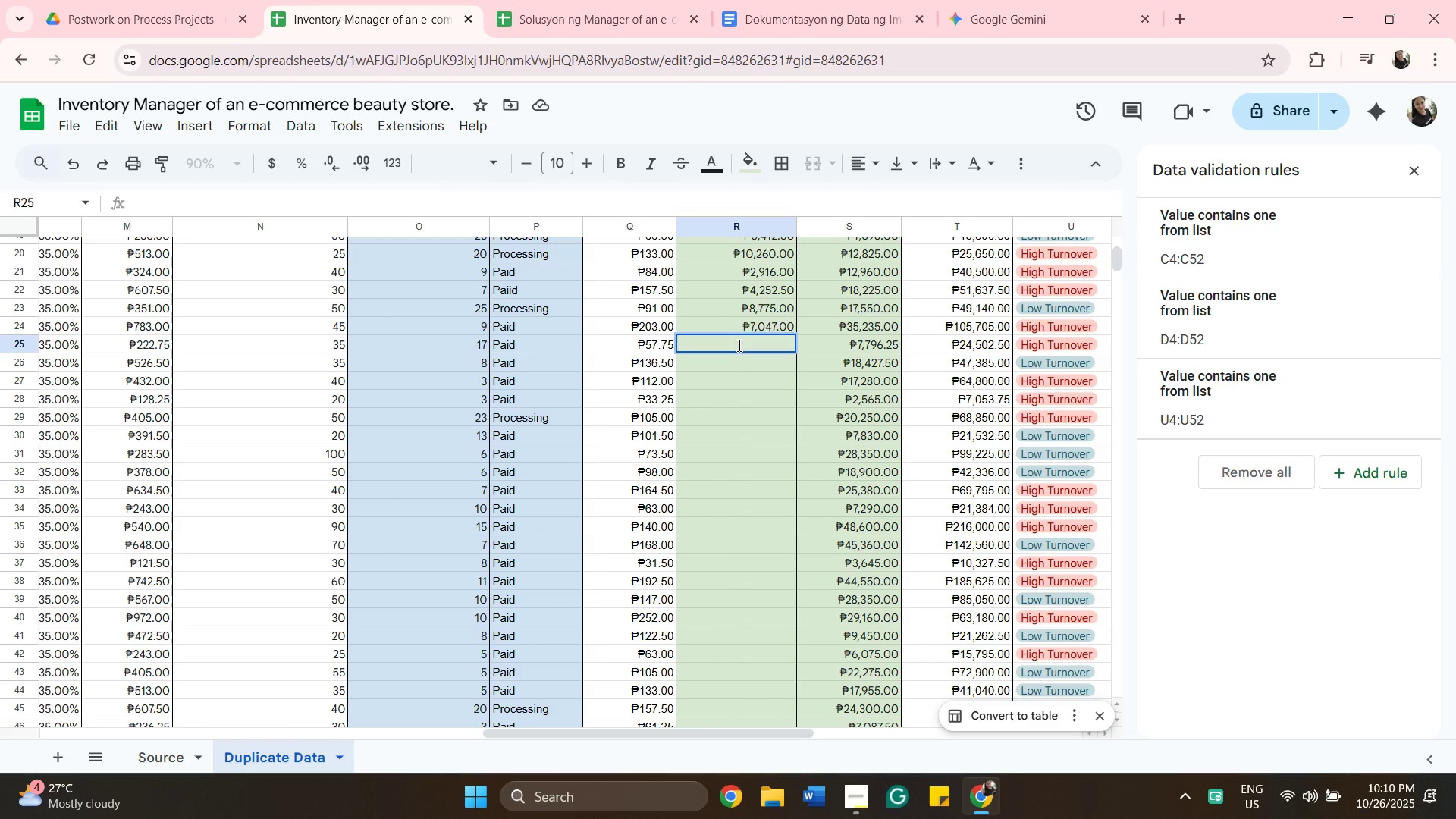 
key(Equal)
 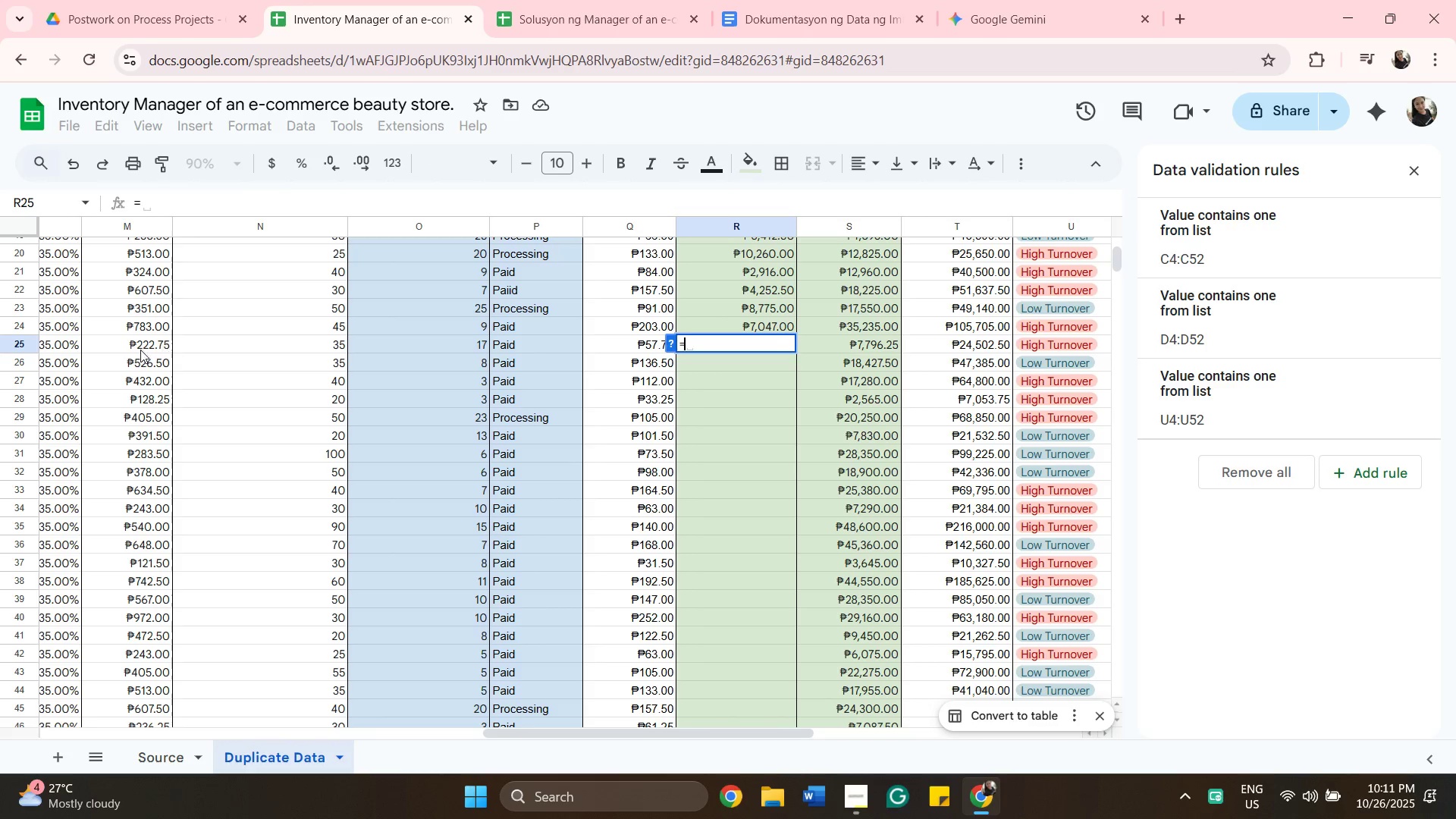 
left_click([140, 348])
 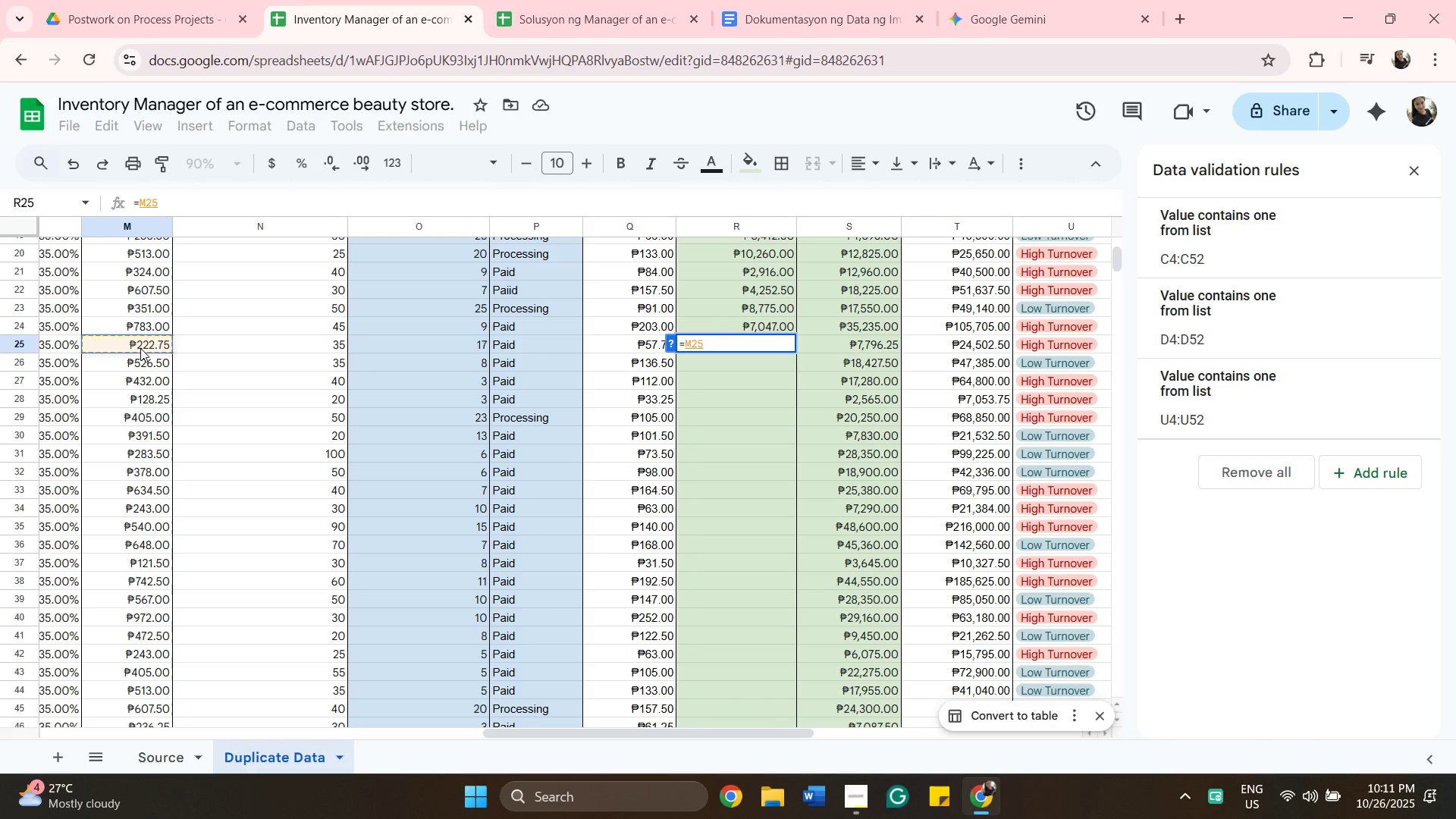 
key(Backspace)
type(mul)
key(Backspace)
key(Backspace)
key(Backspace)
key(Backspace)
key(Backspace)
type(mul)
 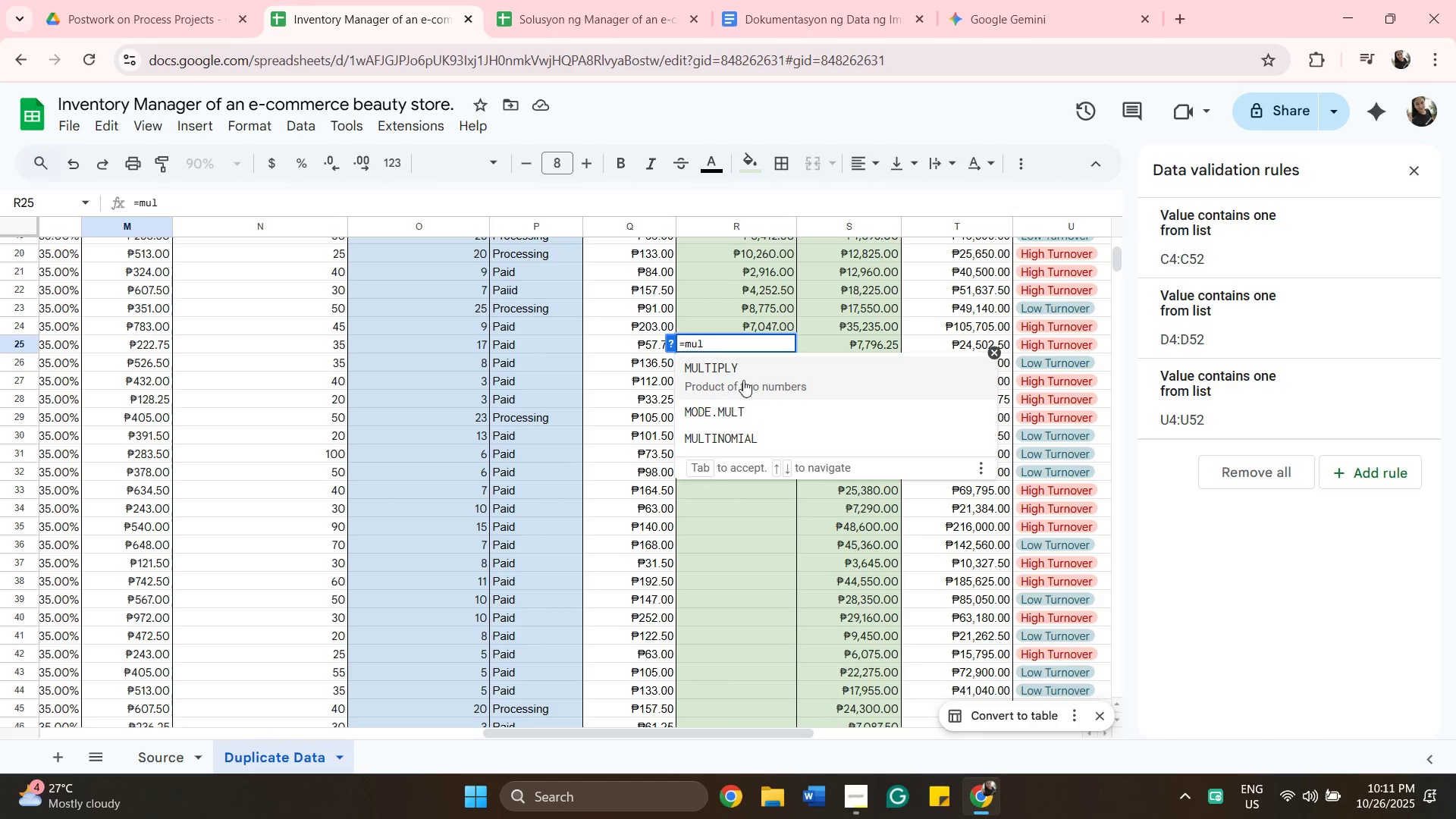 
left_click([750, 378])
 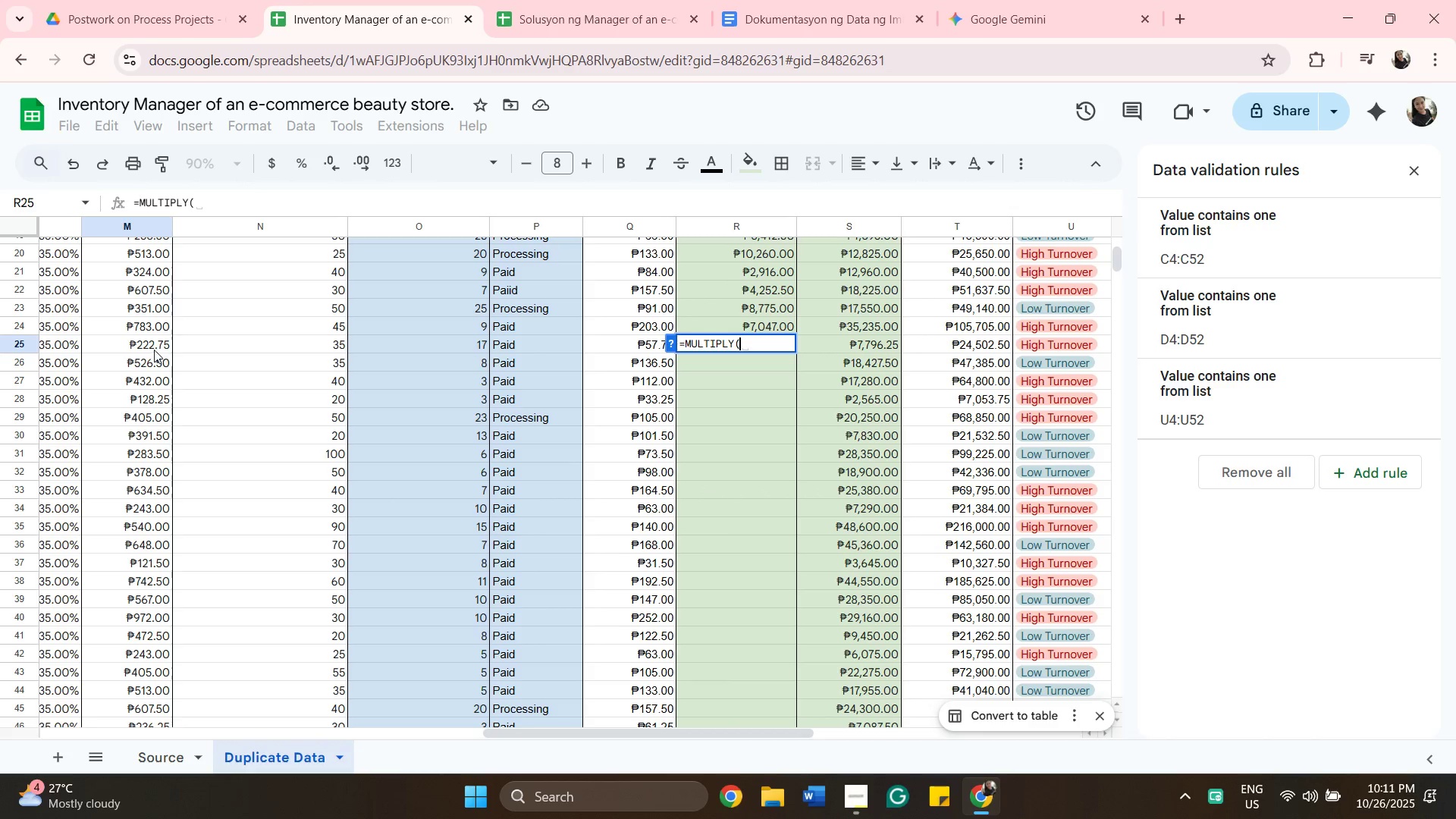 
left_click([152, 347])
 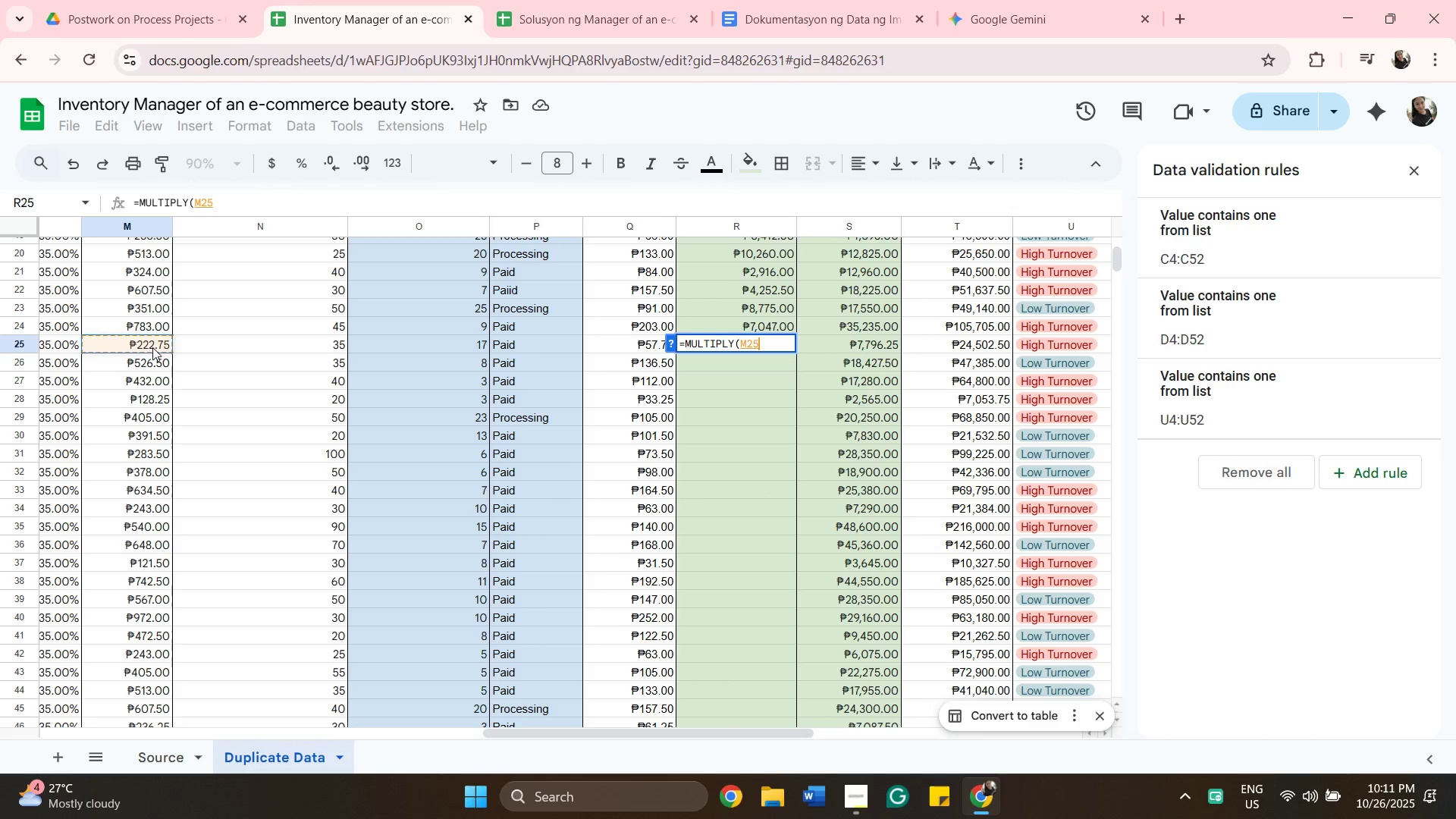 
key(Comma)
 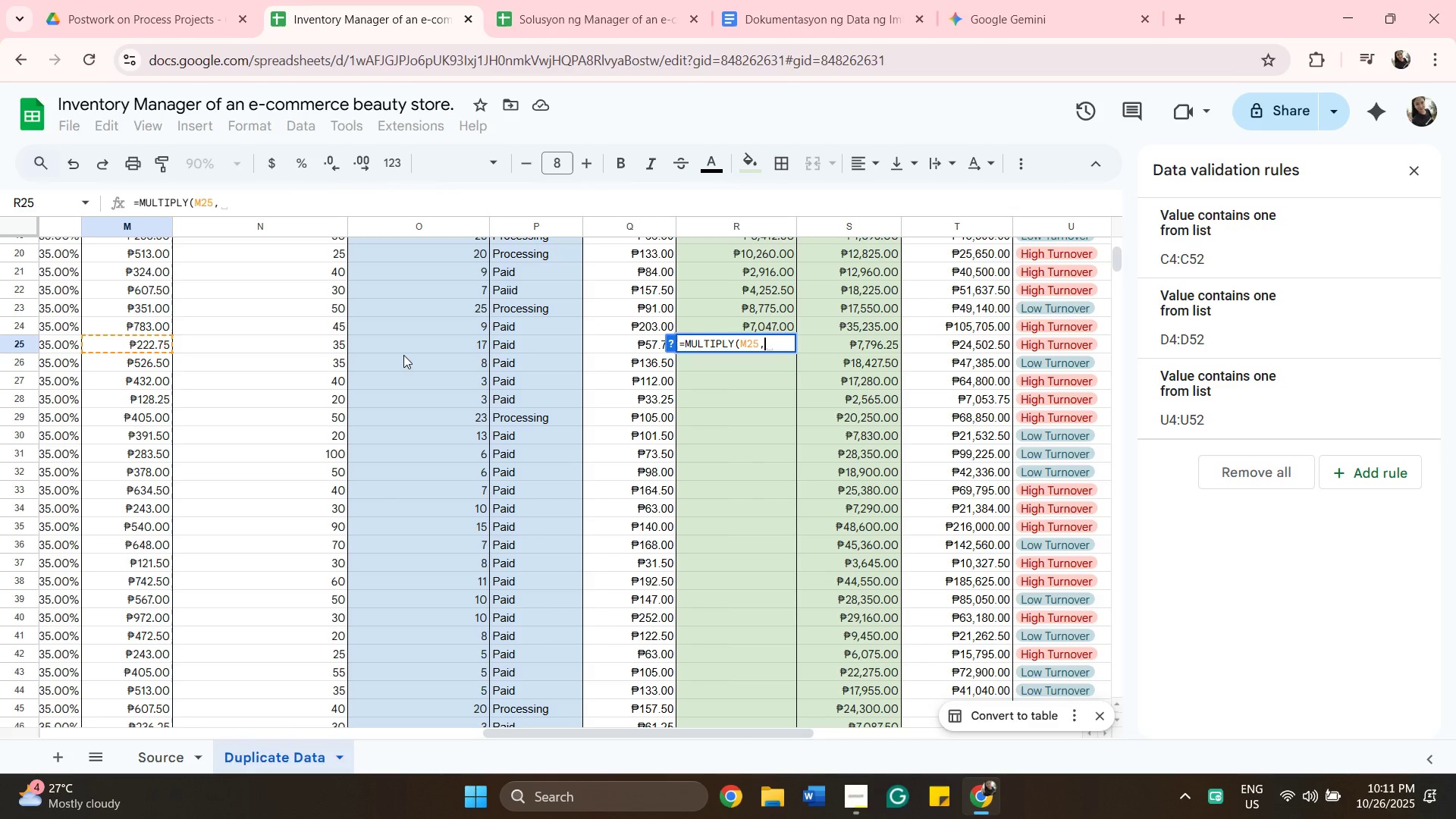 